 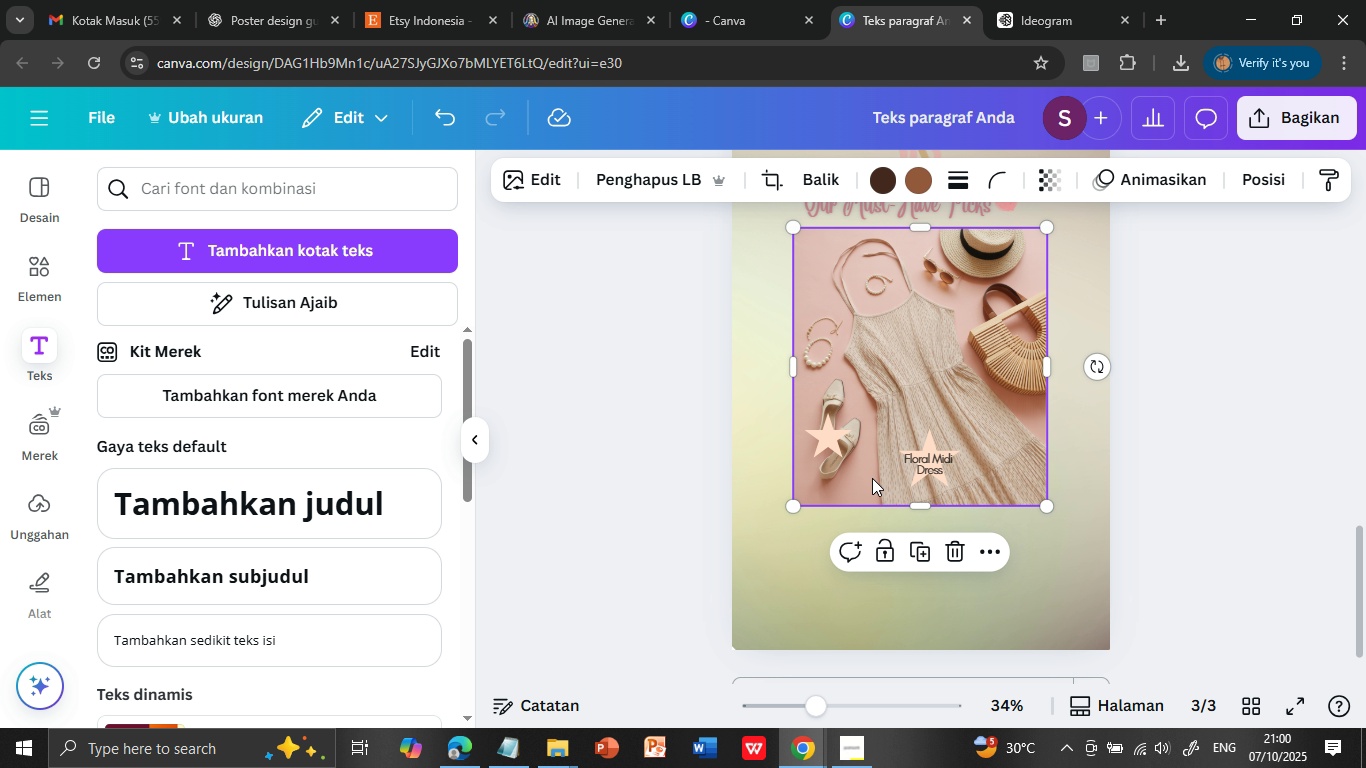 
mouse_move([494, 278])
 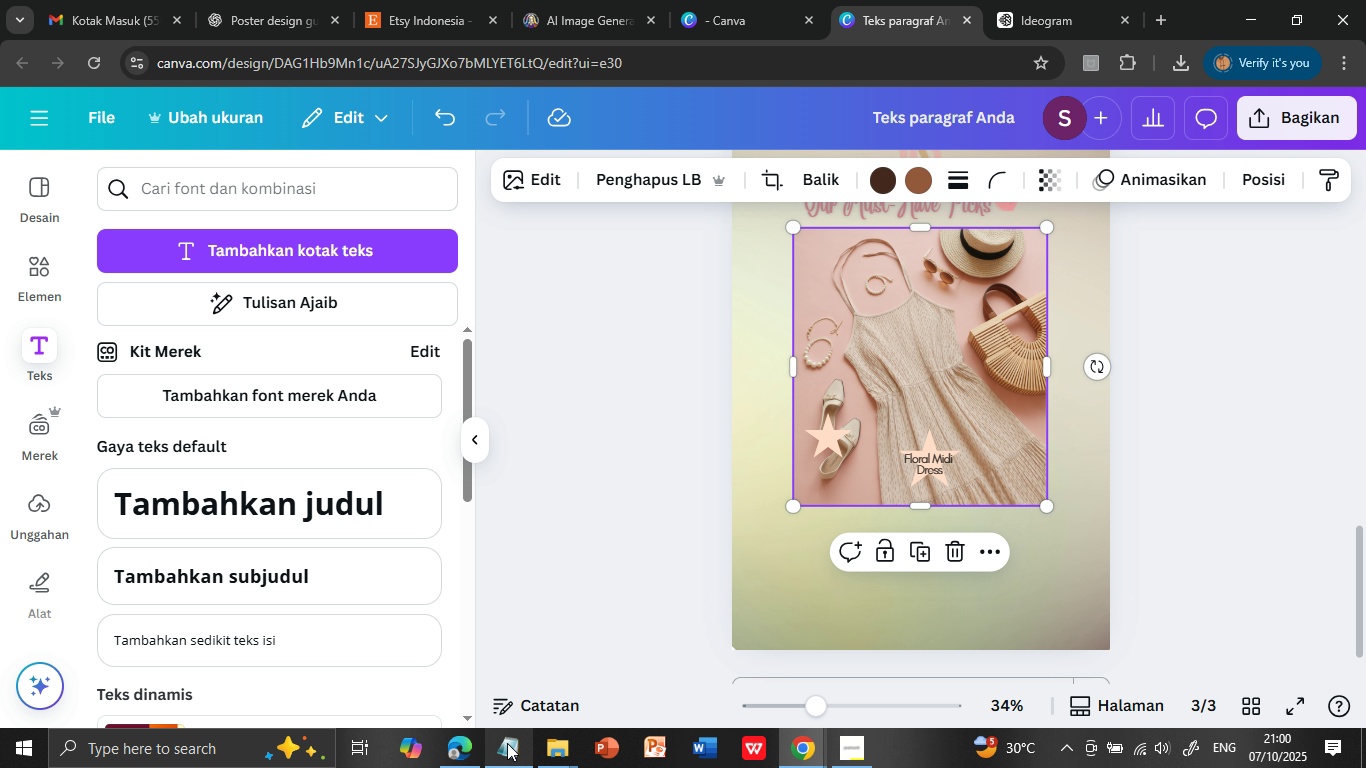 
left_click([507, 743])
 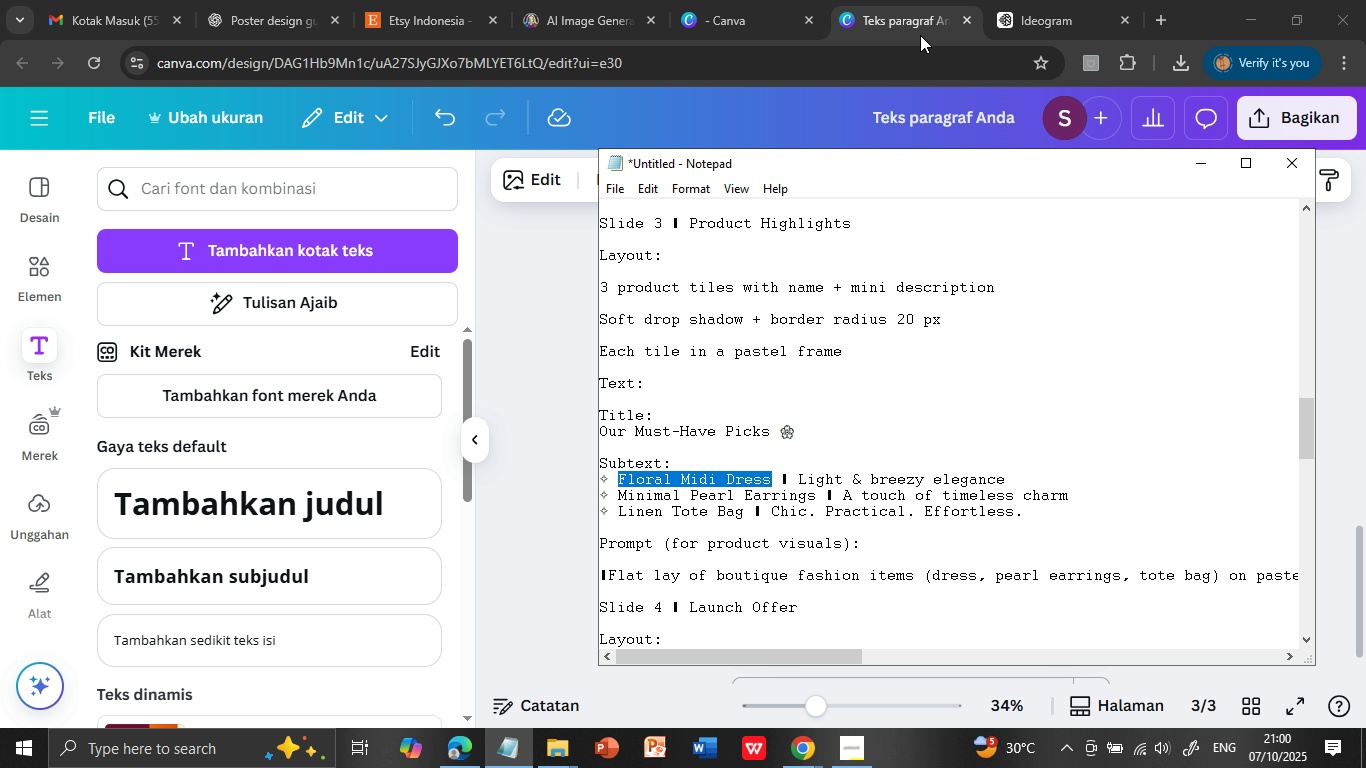 
wait(5.26)
 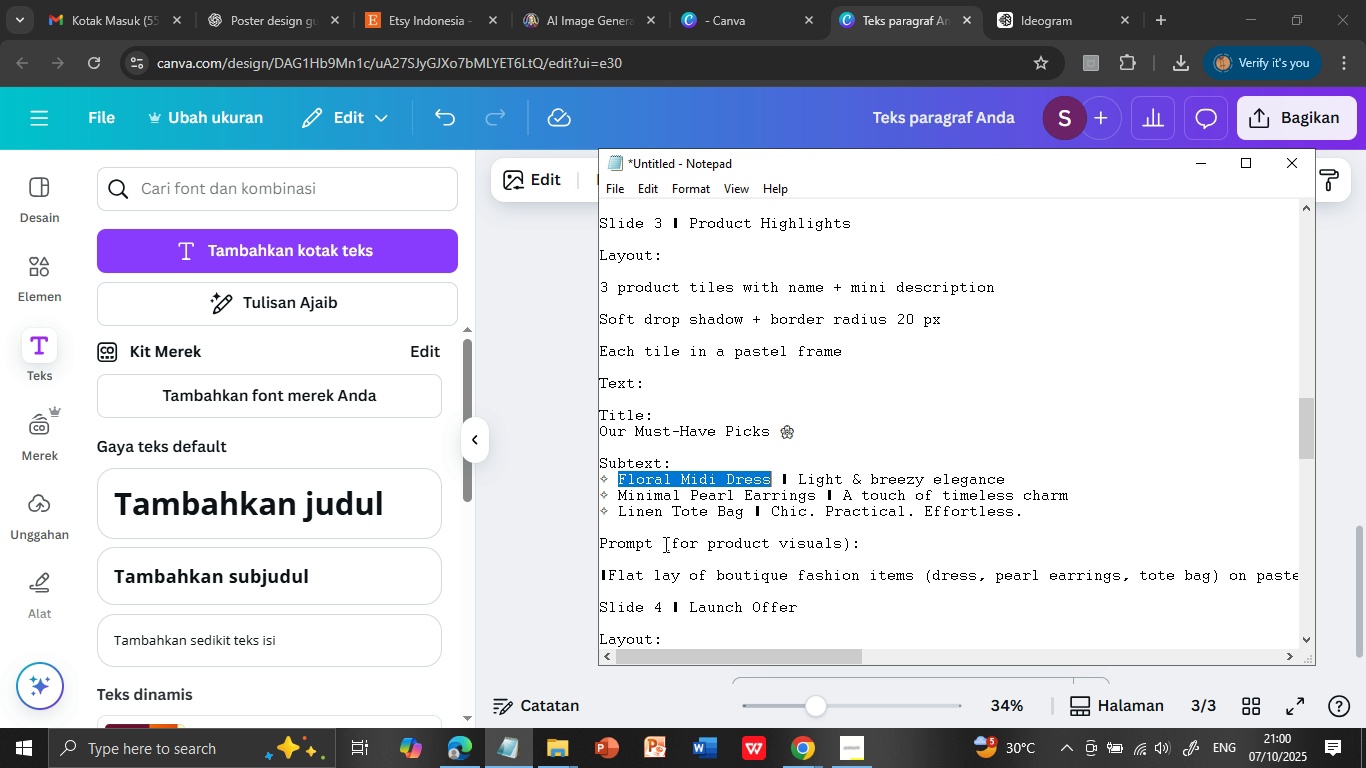 
left_click([908, 11])
 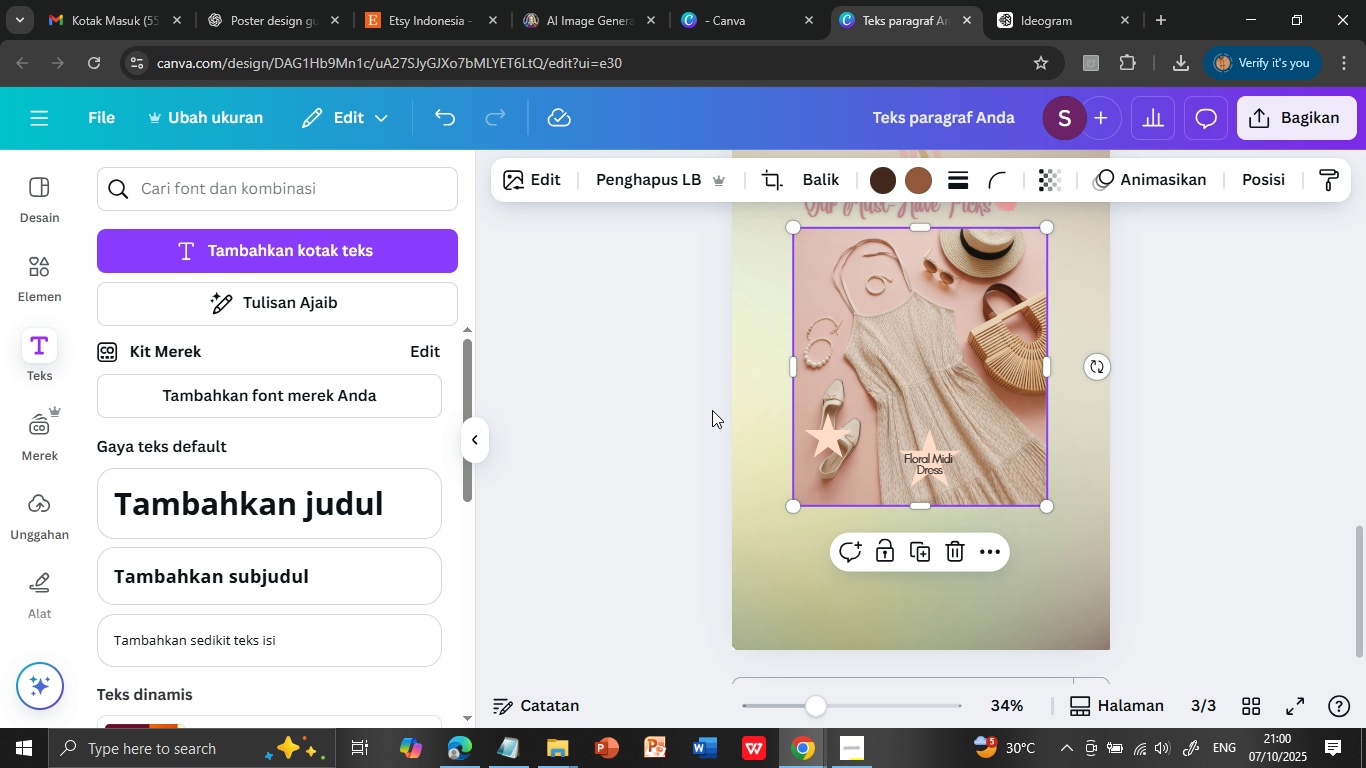 
wait(9.68)
 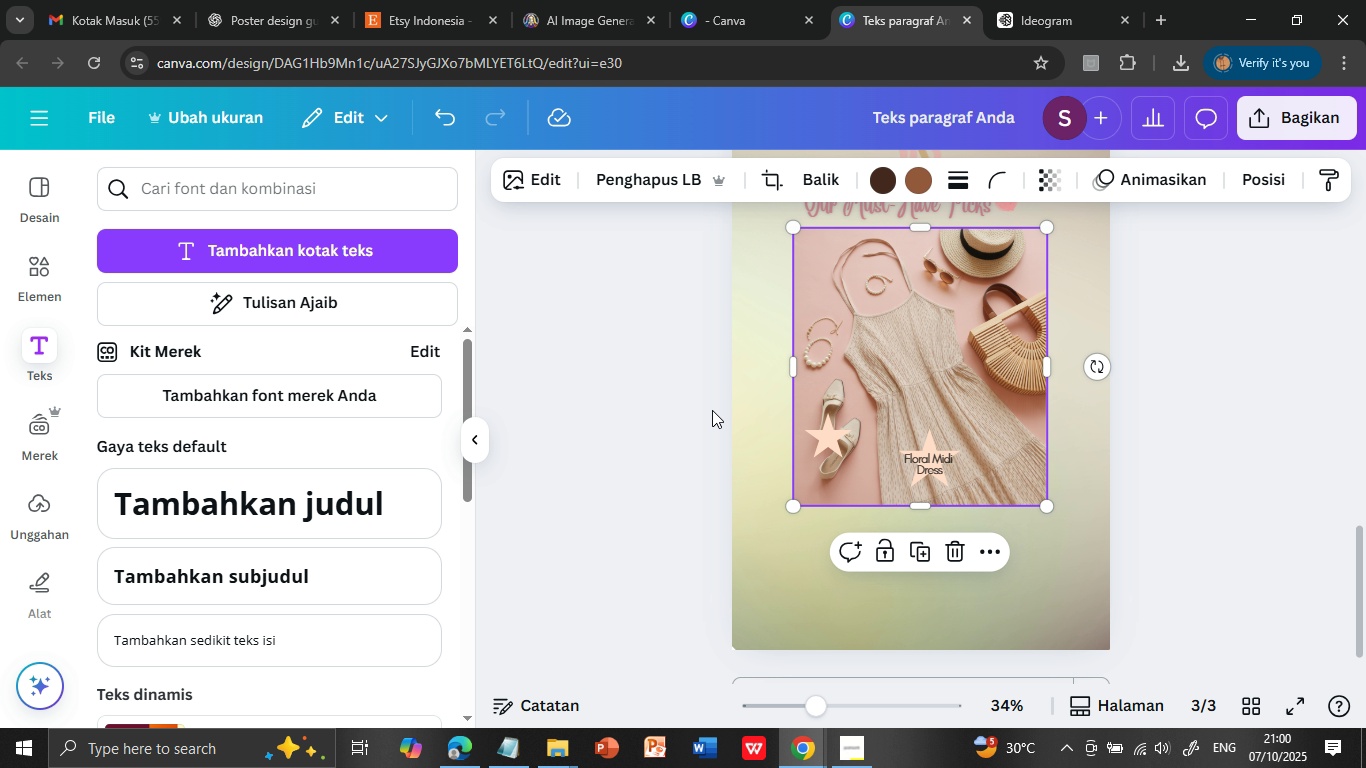 
left_click([931, 462])
 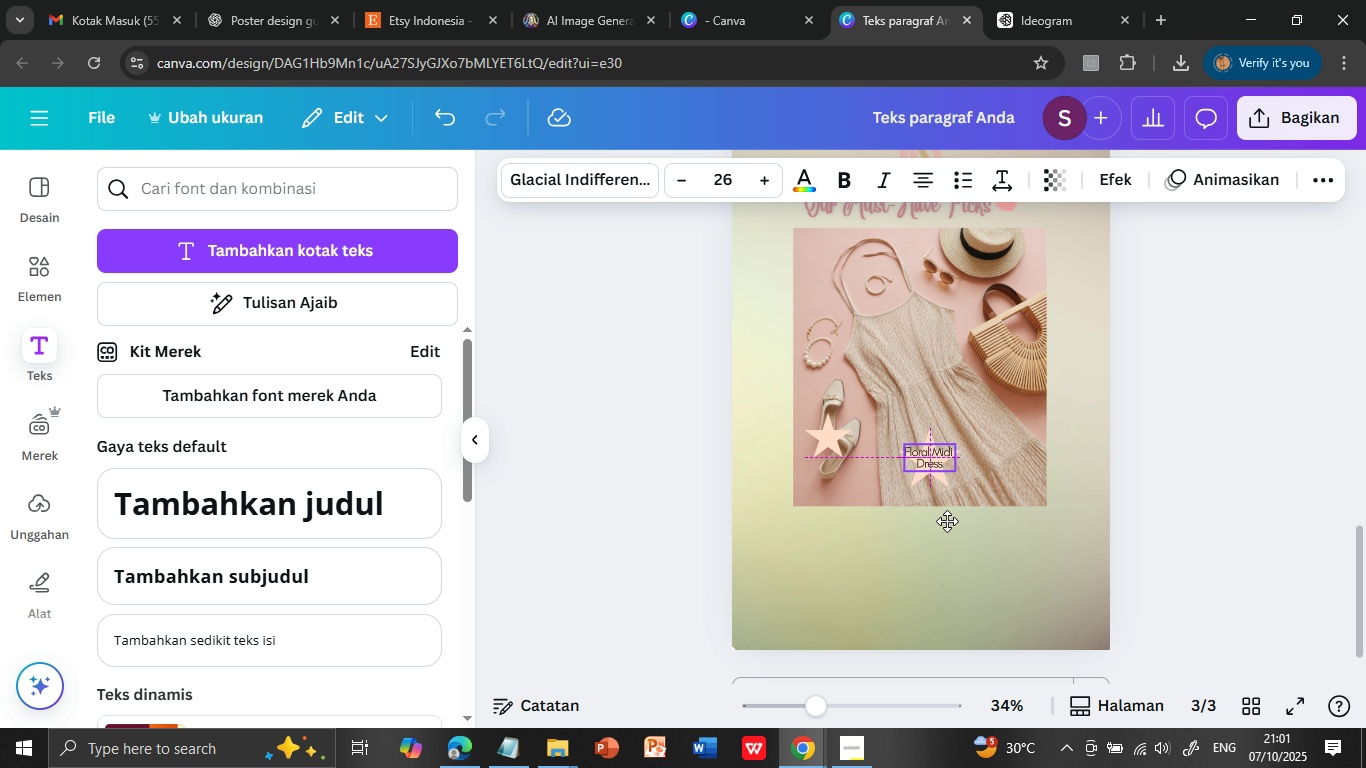 
wait(5.23)
 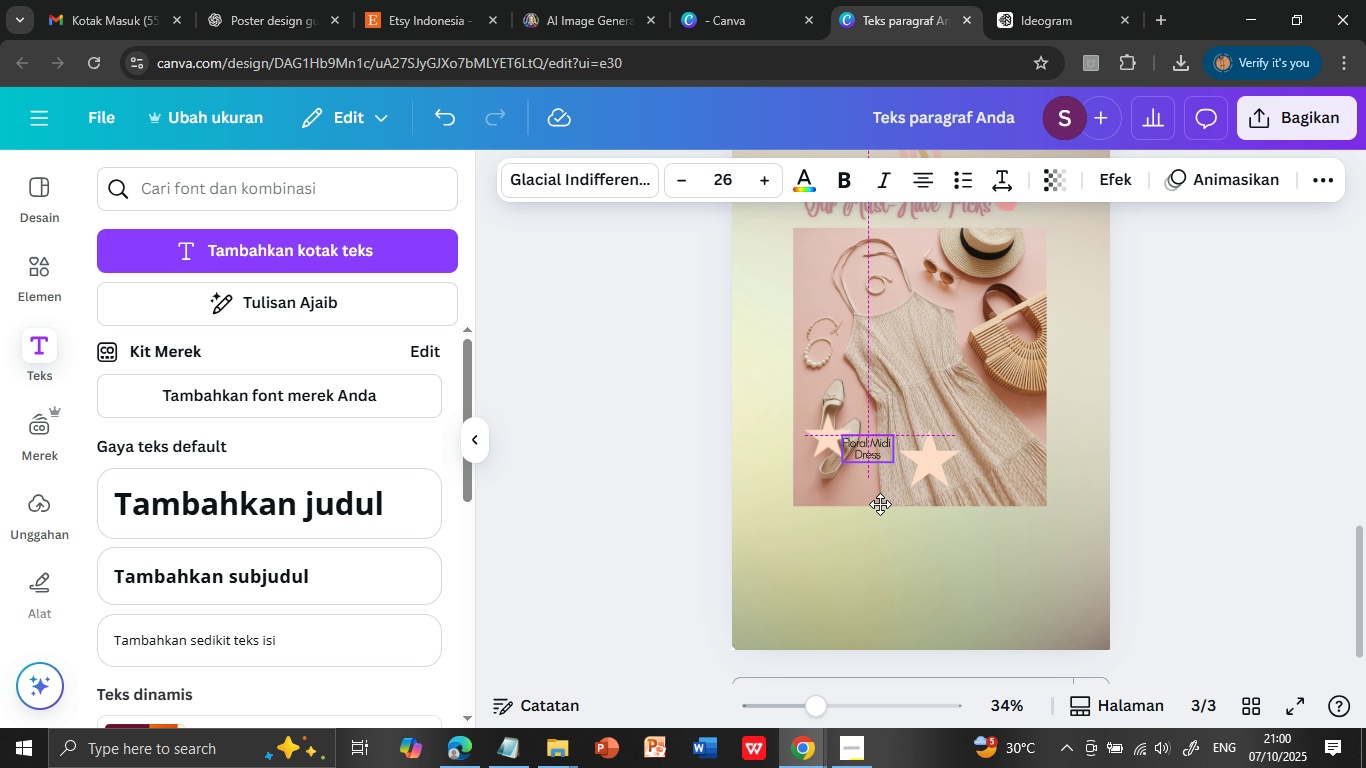 
left_click([1031, 531])